 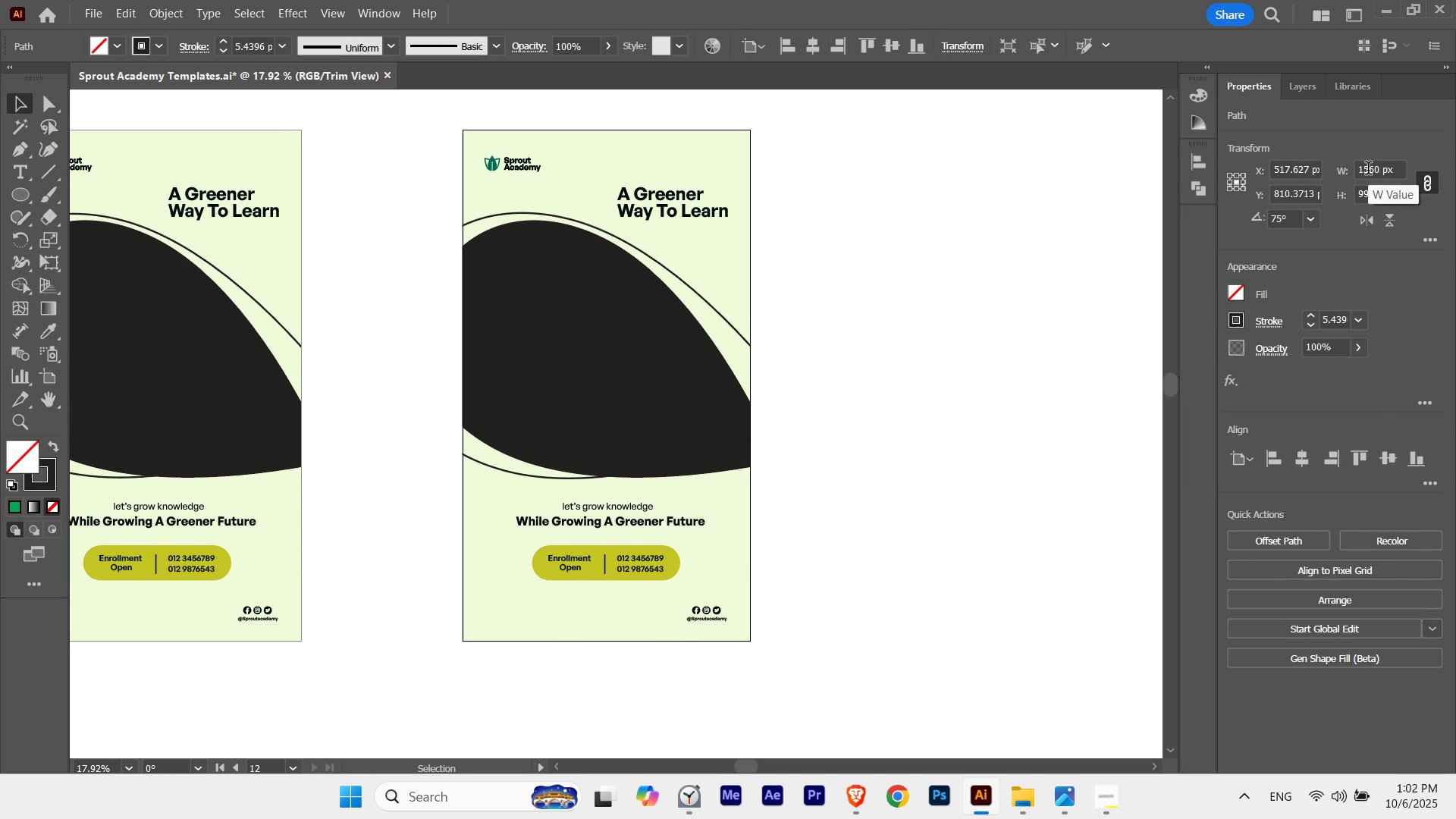 
scroll: coordinate [1272, 218], scroll_direction: up, amount: 2.0
 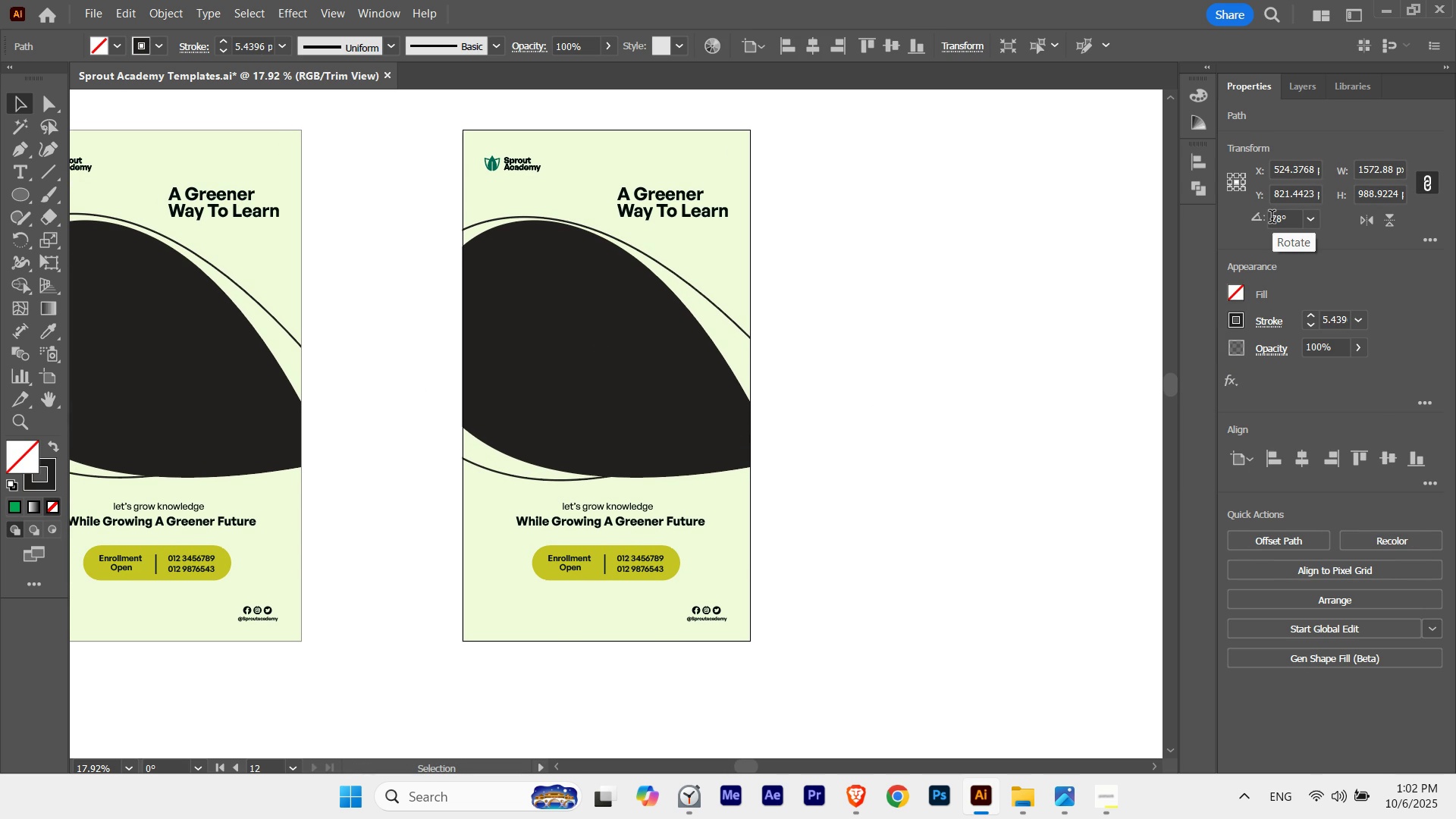 
key(ArrowUp)
 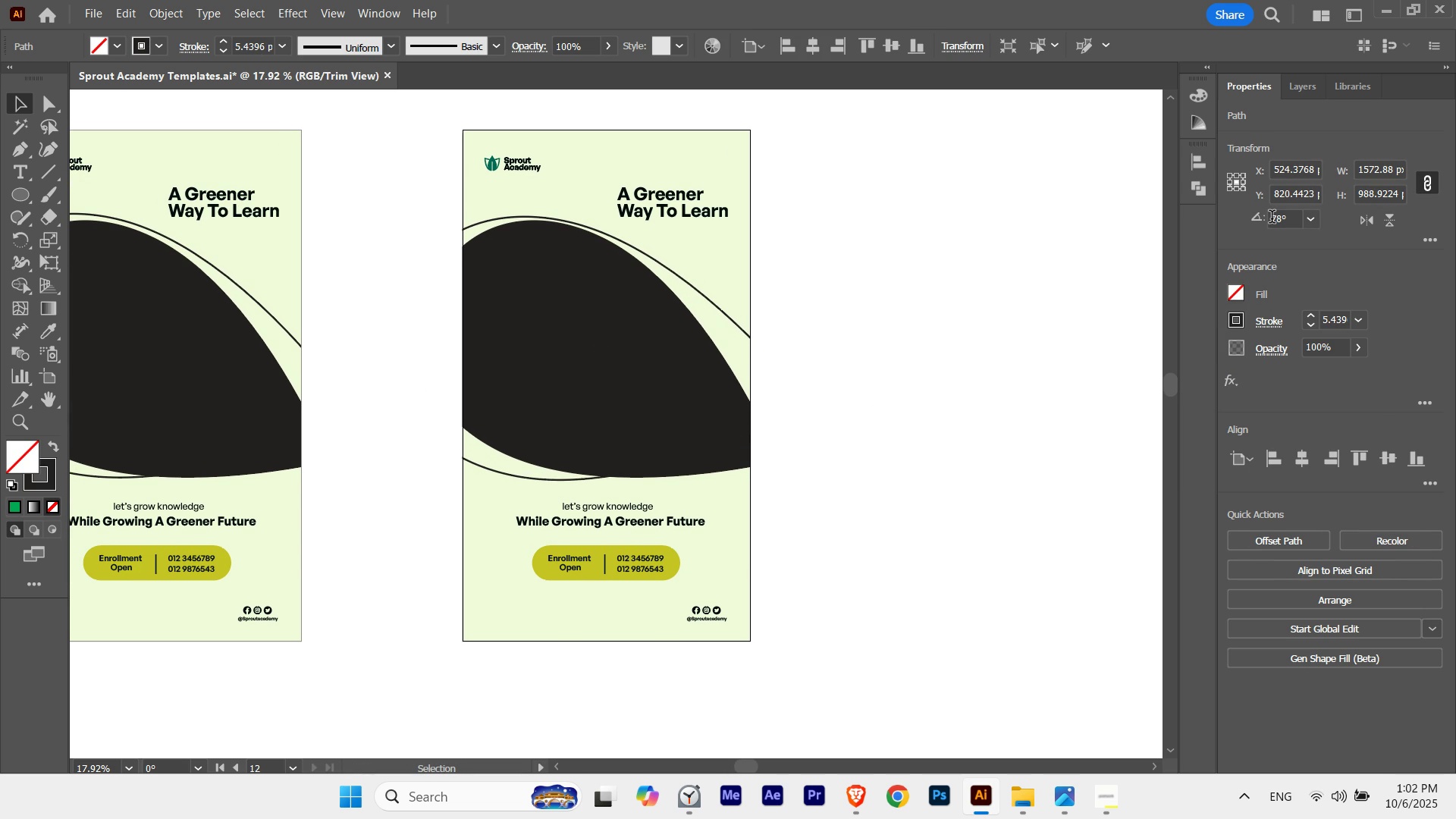 
key(ArrowUp)
 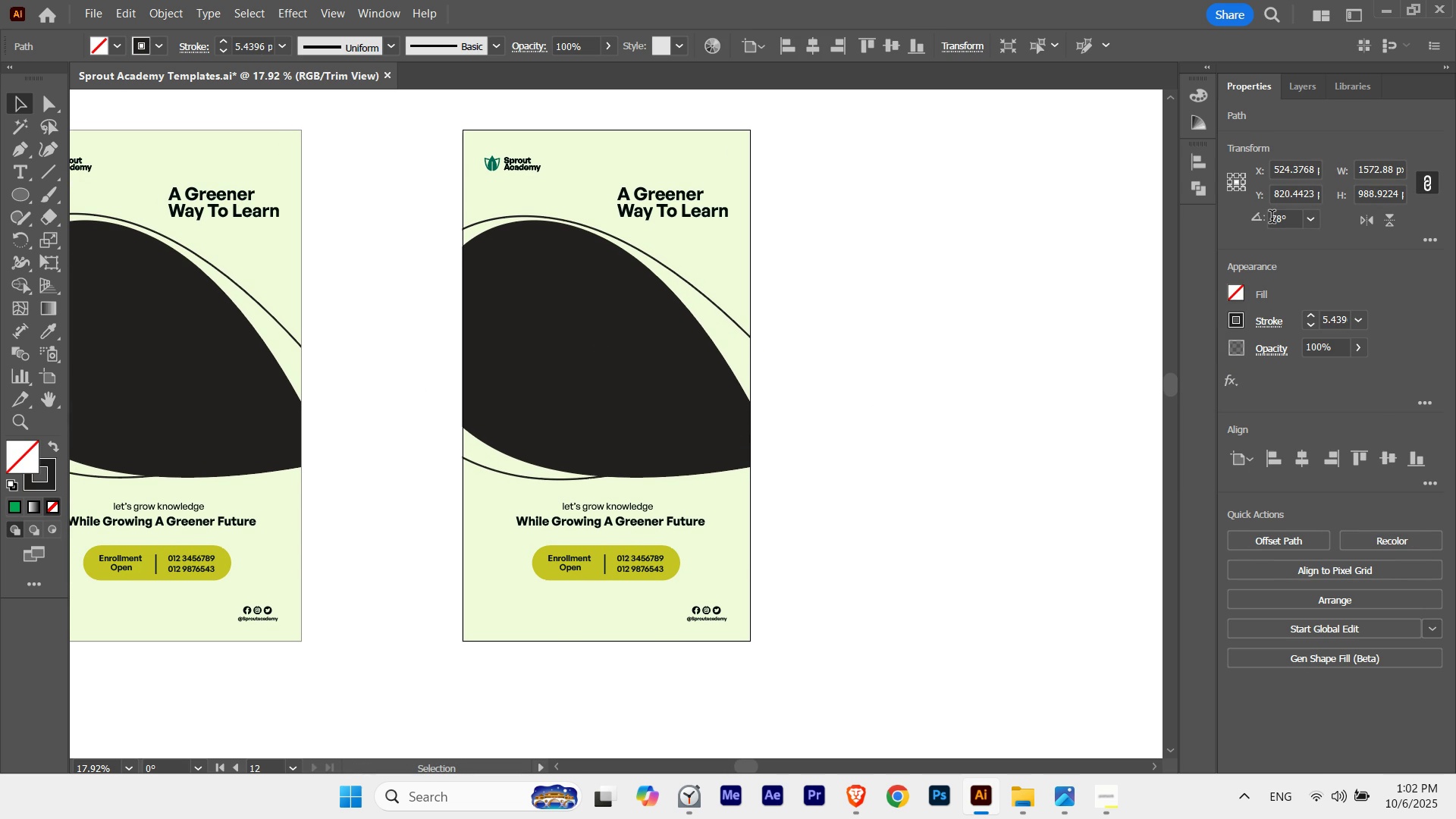 
key(ArrowUp)